 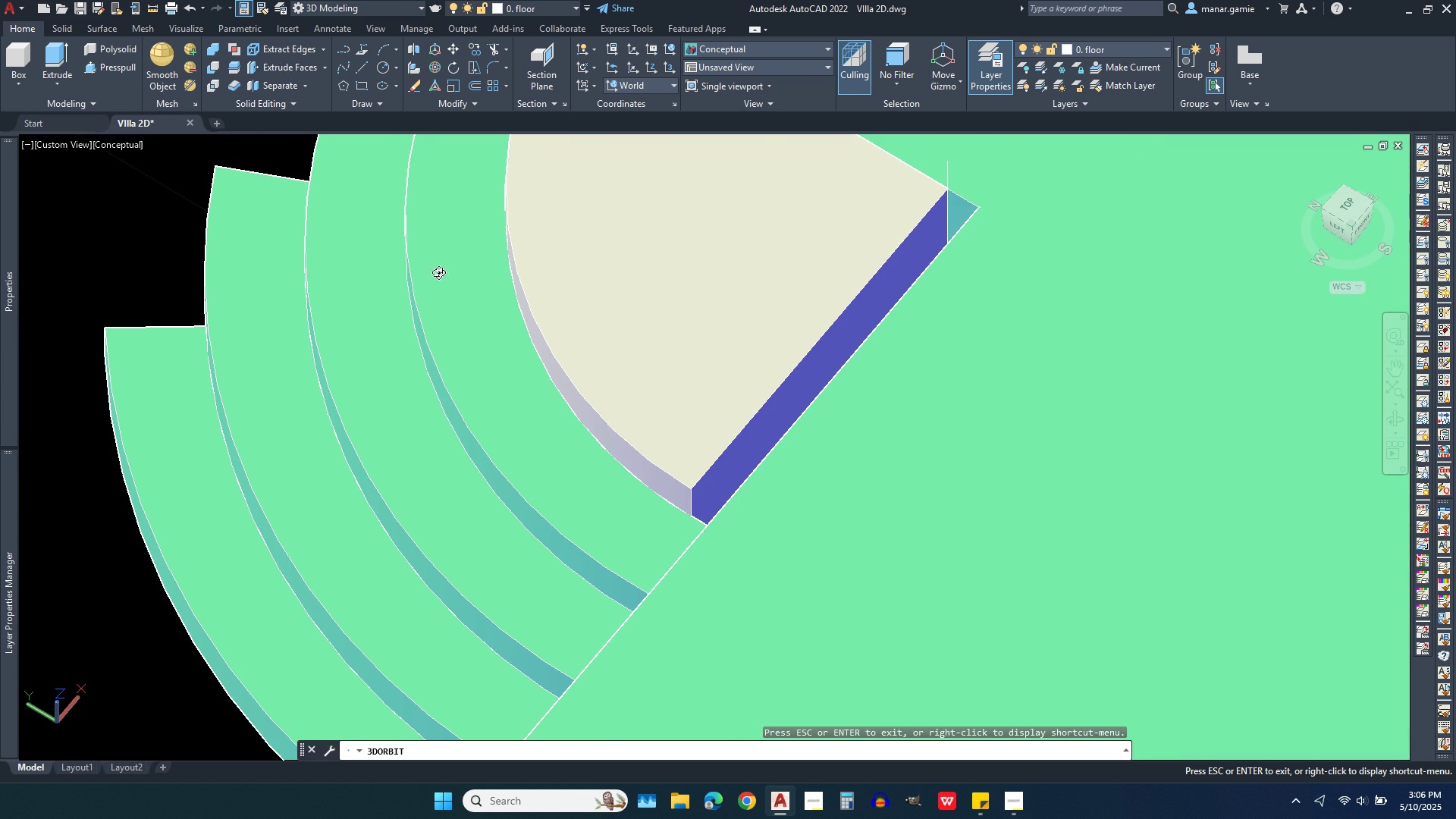 
right_click([558, 234])
 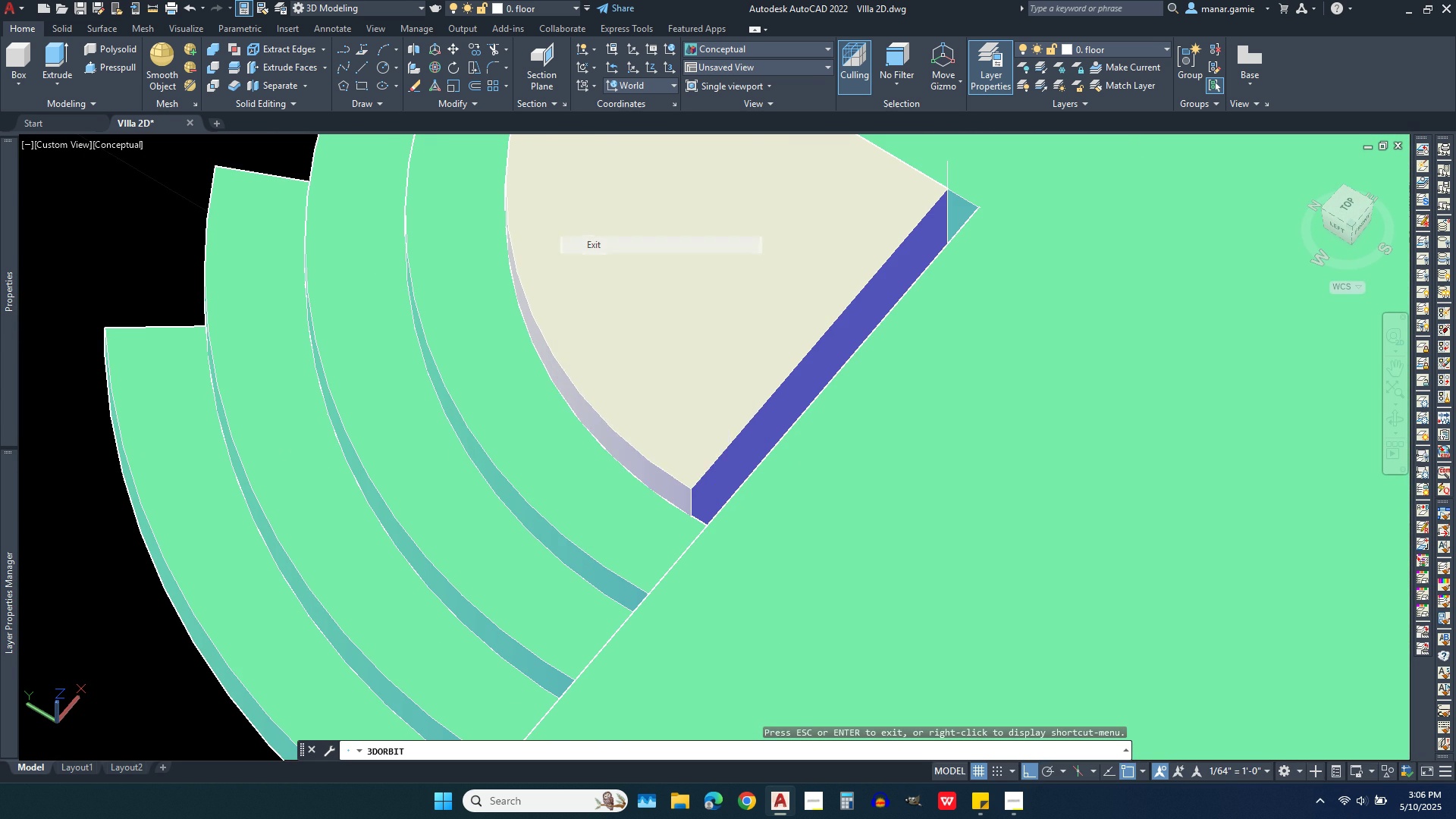 
left_click([576, 250])
 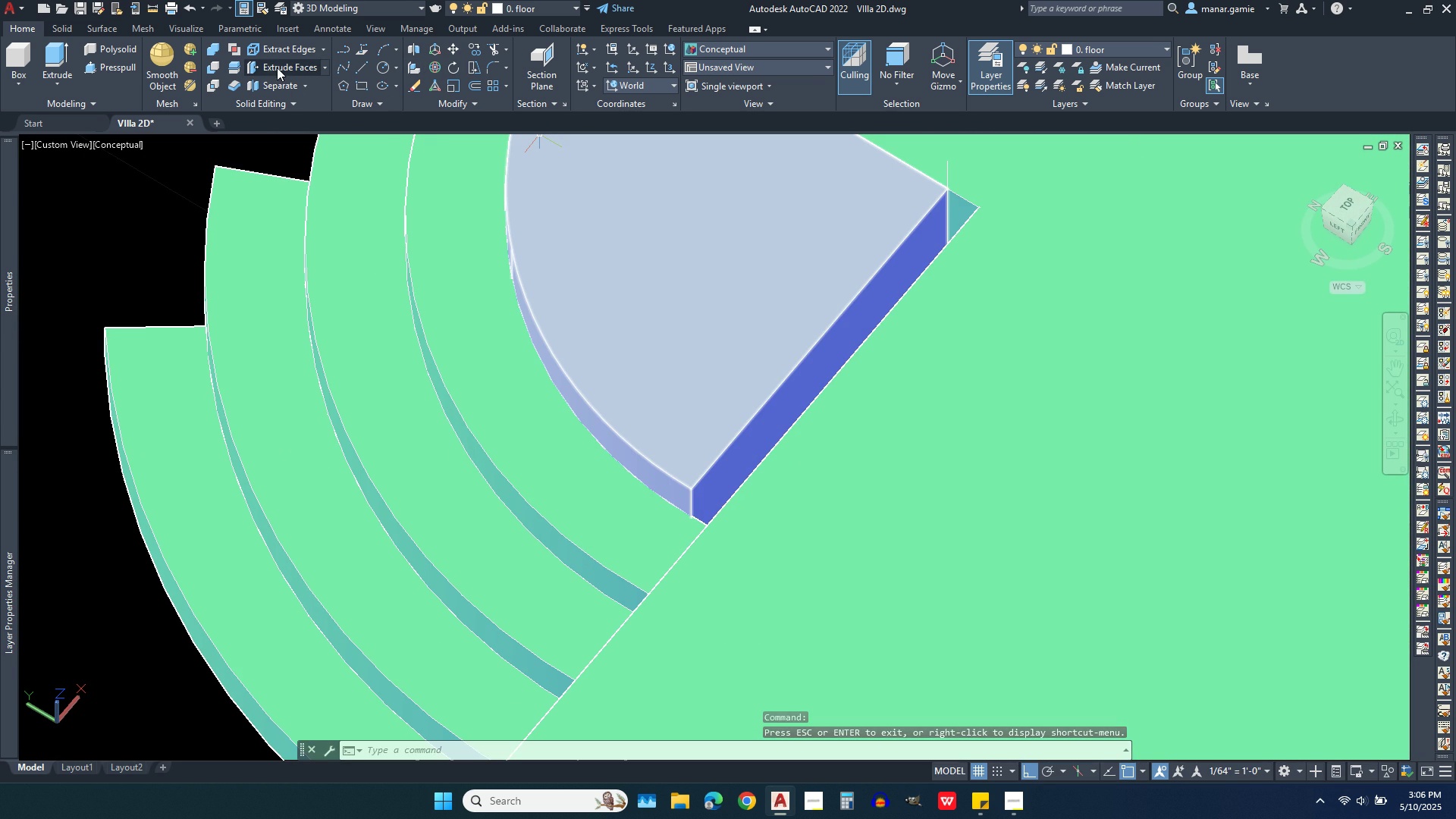 
left_click([287, 65])
 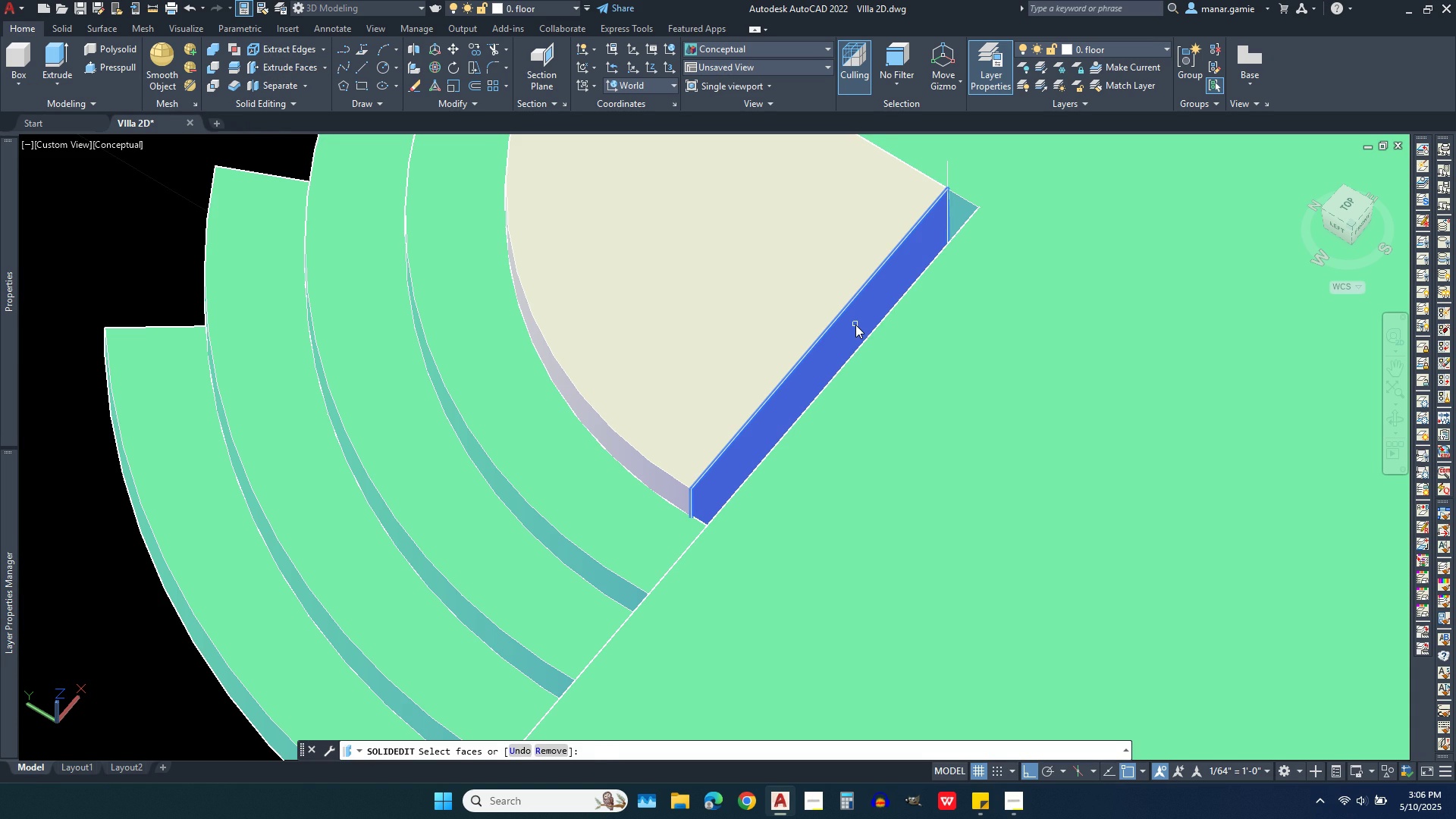 
left_click([855, 325])
 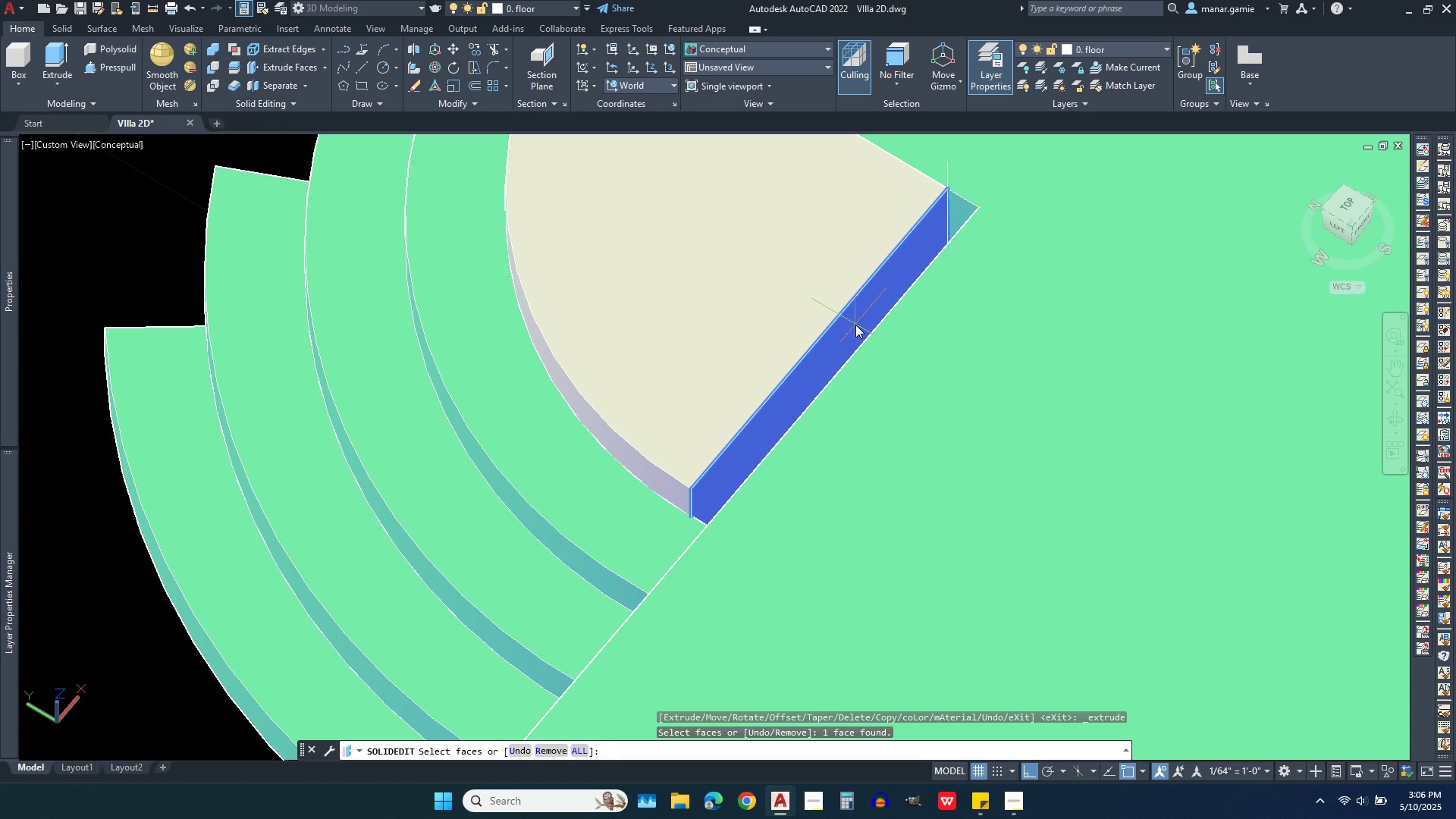 
right_click([855, 325])
 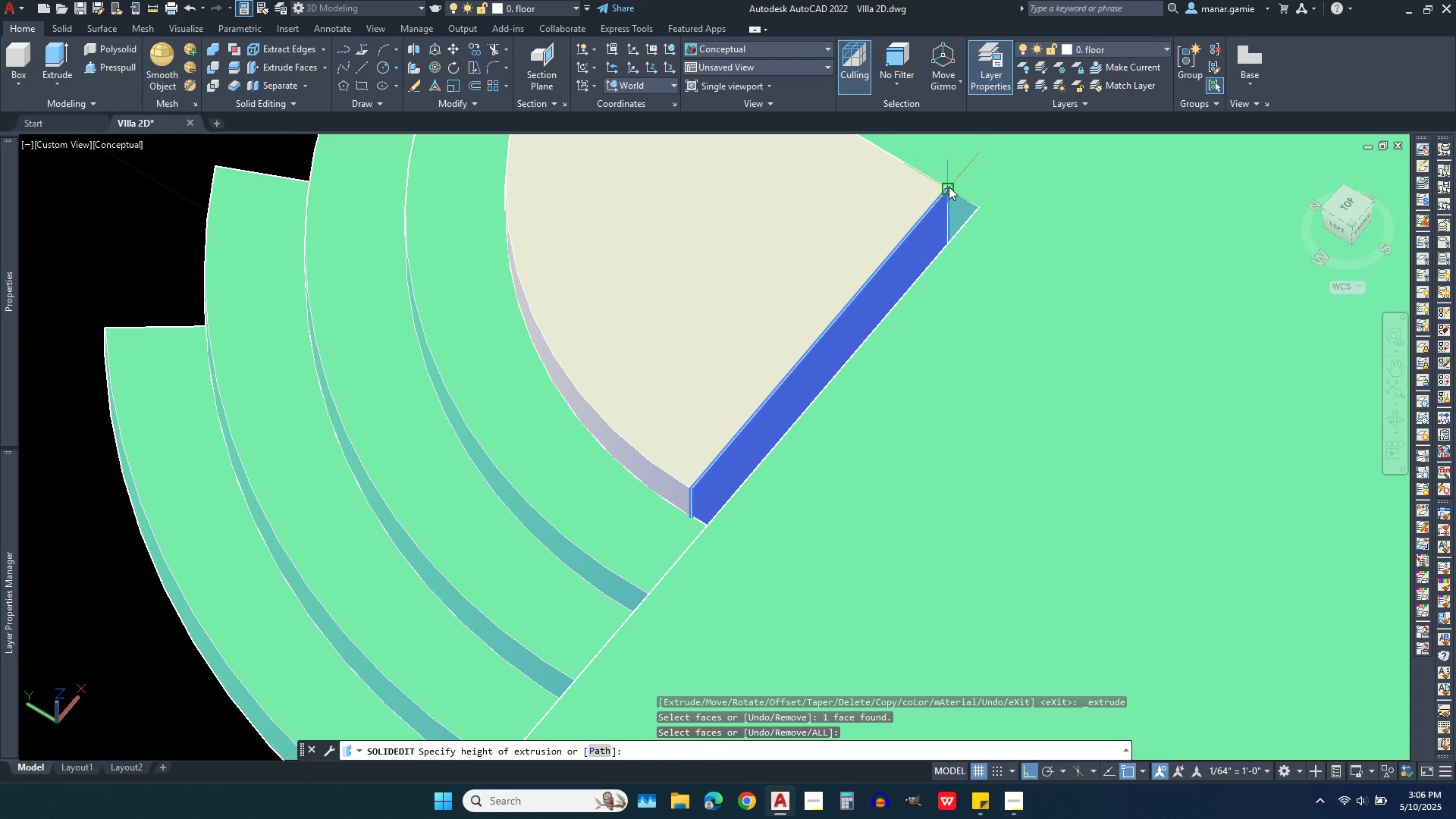 
left_click([949, 187])
 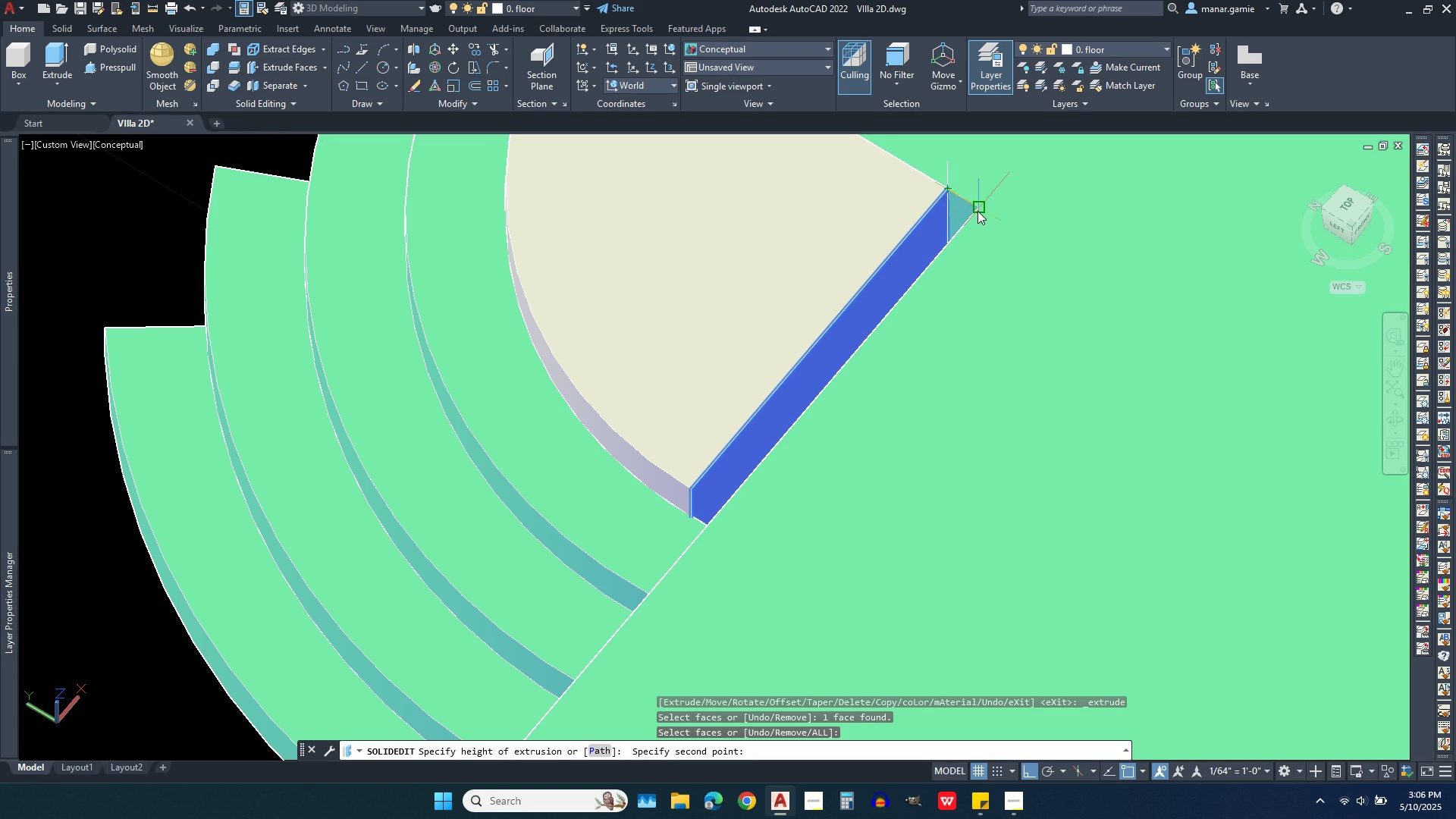 
left_click([977, 211])
 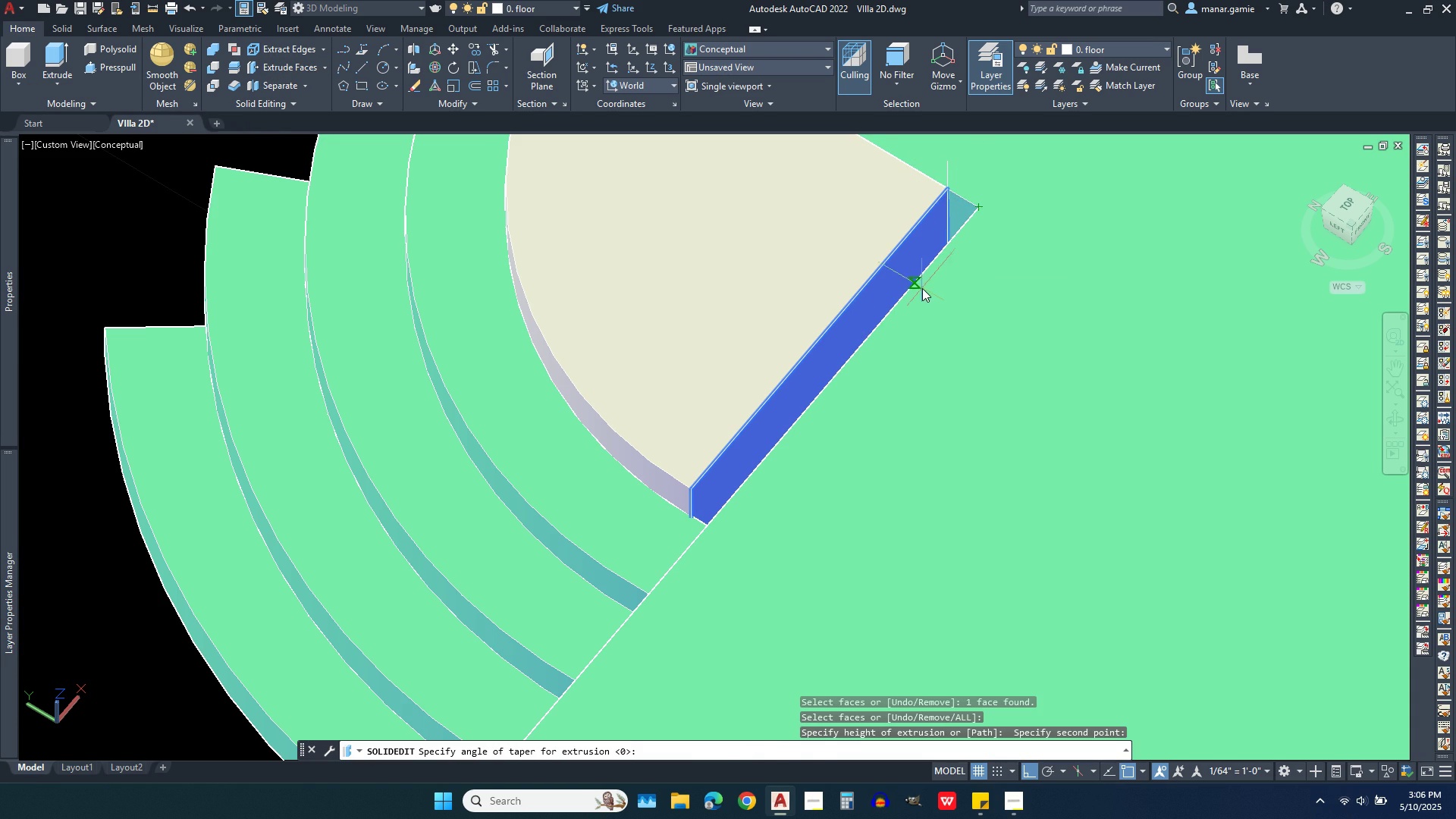 
right_click([924, 285])
 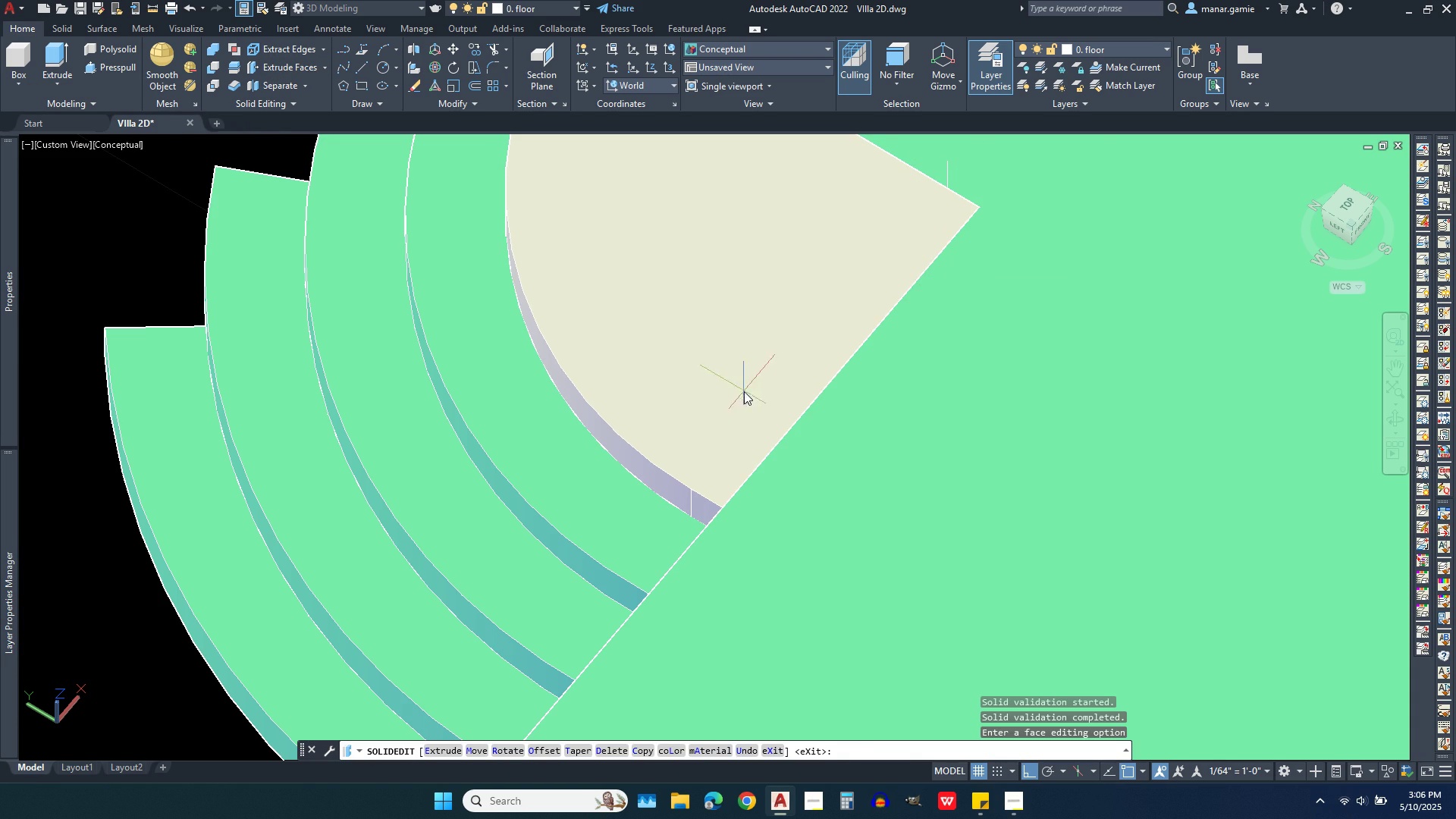 
scroll: coordinate [746, 357], scroll_direction: down, amount: 2.0
 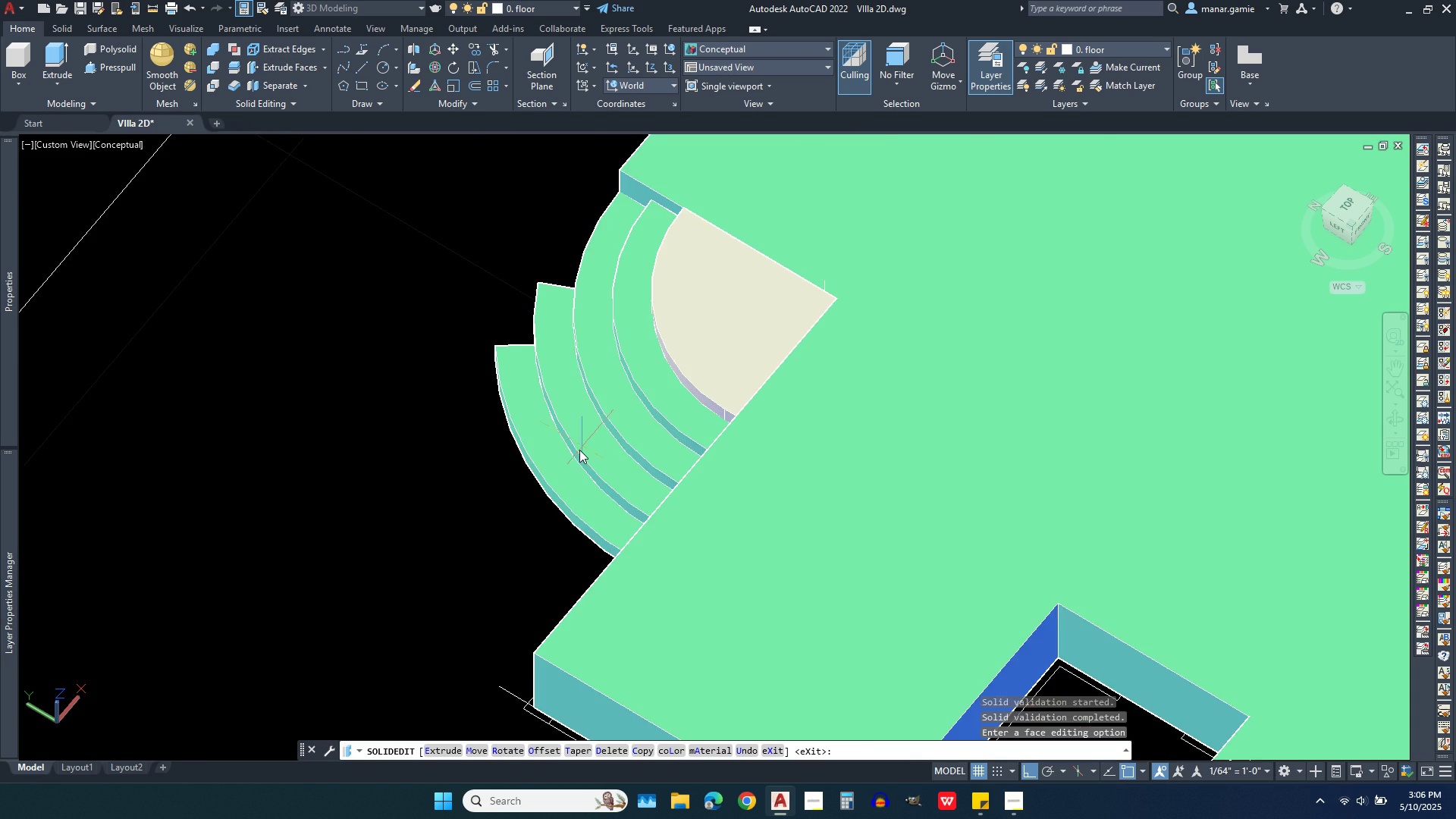 
scroll: coordinate [579, 450], scroll_direction: up, amount: 2.0
 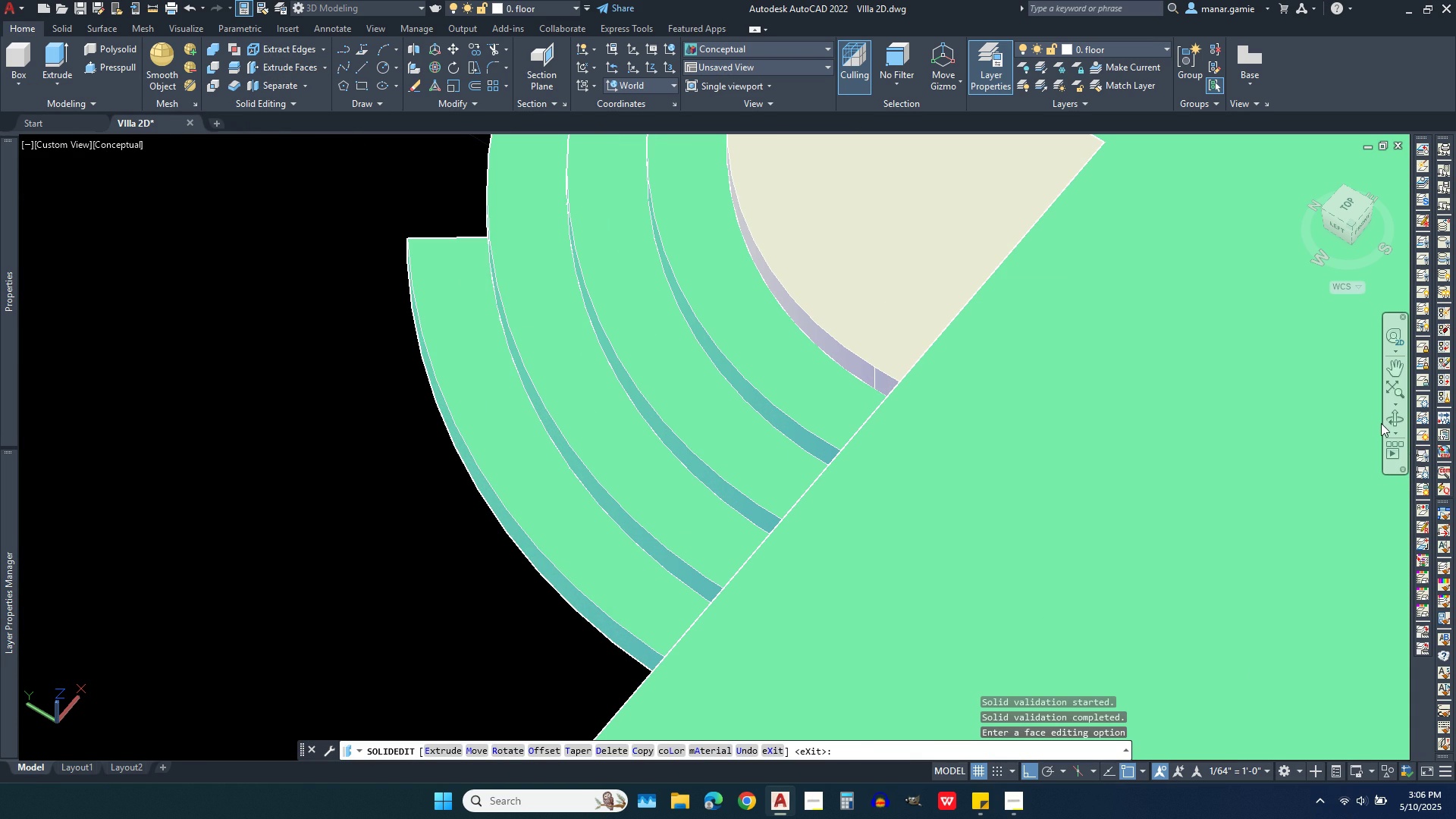 
left_click([1399, 416])